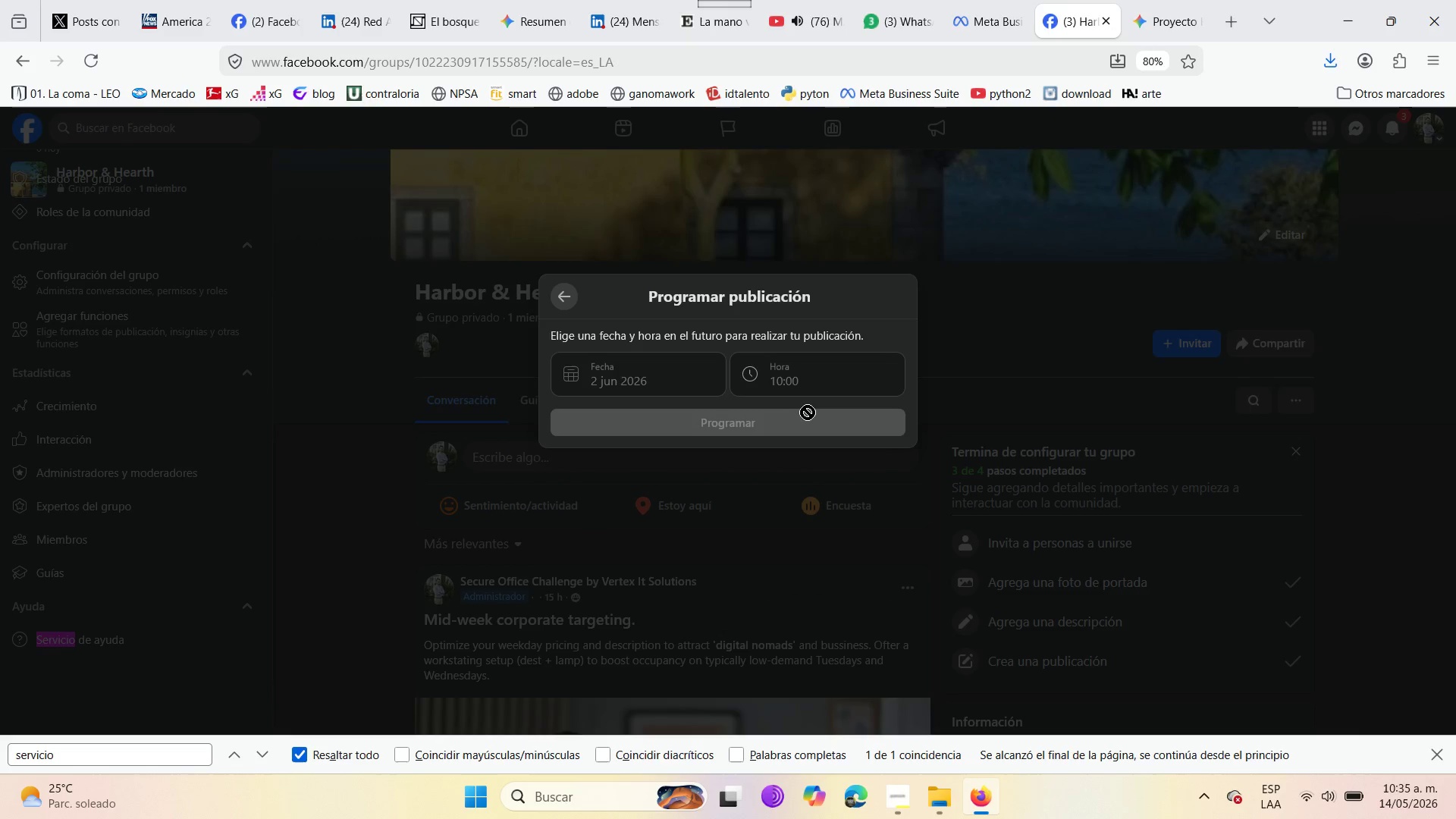 
scroll: coordinate [695, 527], scroll_direction: down, amount: 4.0
 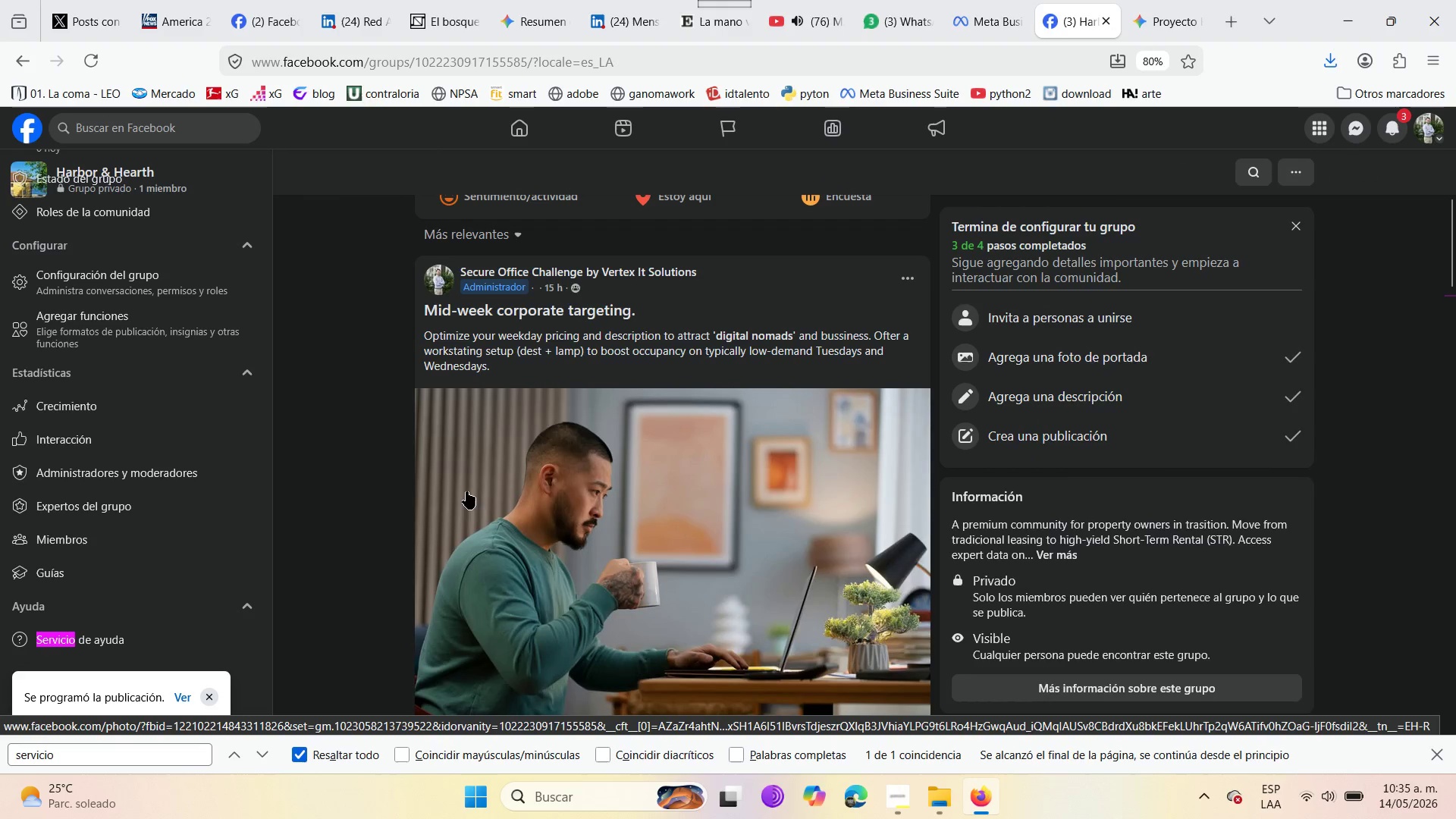 
scroll: coordinate [182, 546], scroll_direction: up, amount: 7.0
 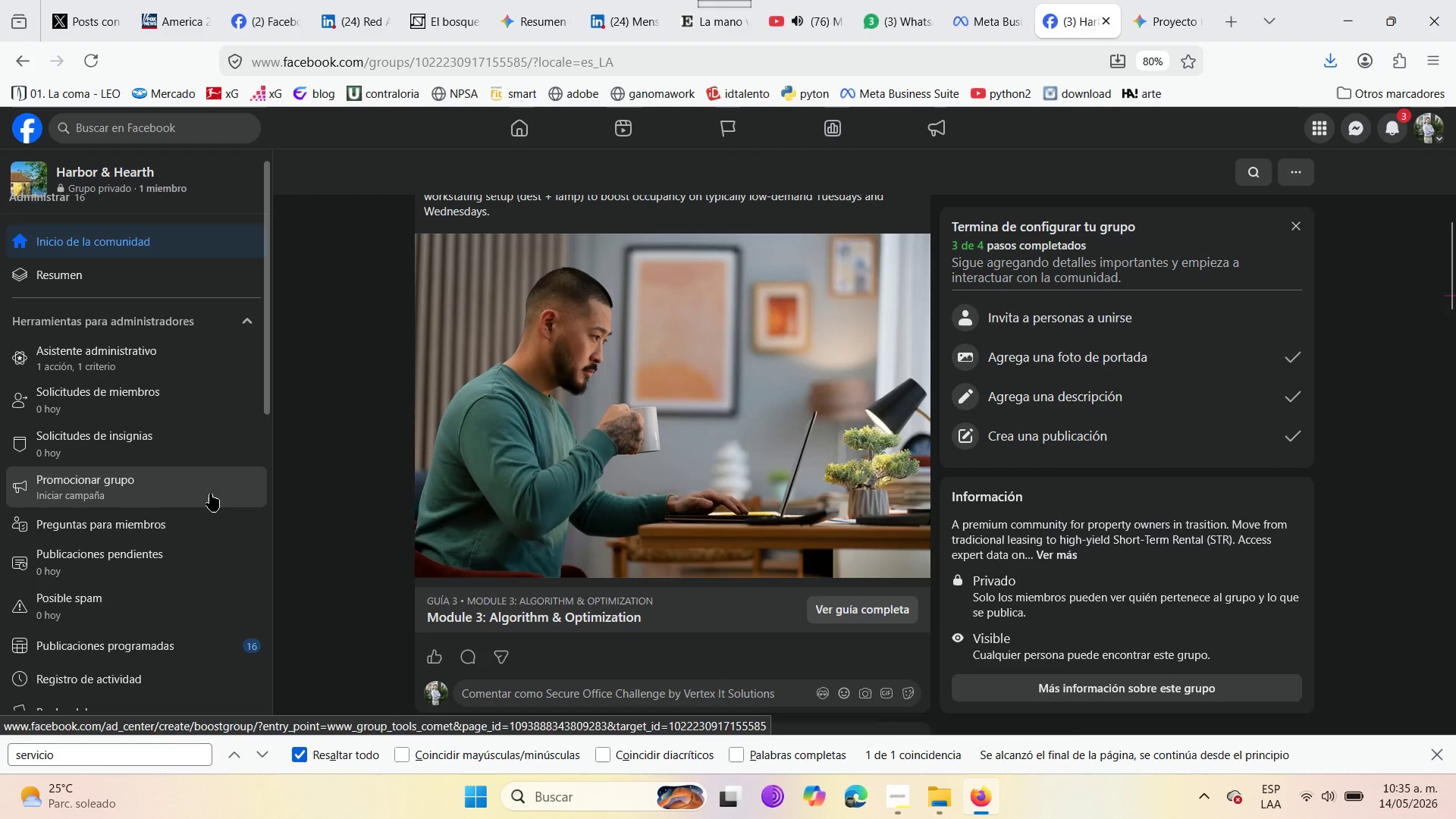 
scroll: coordinate [211, 513], scroll_direction: down, amount: 1.0
 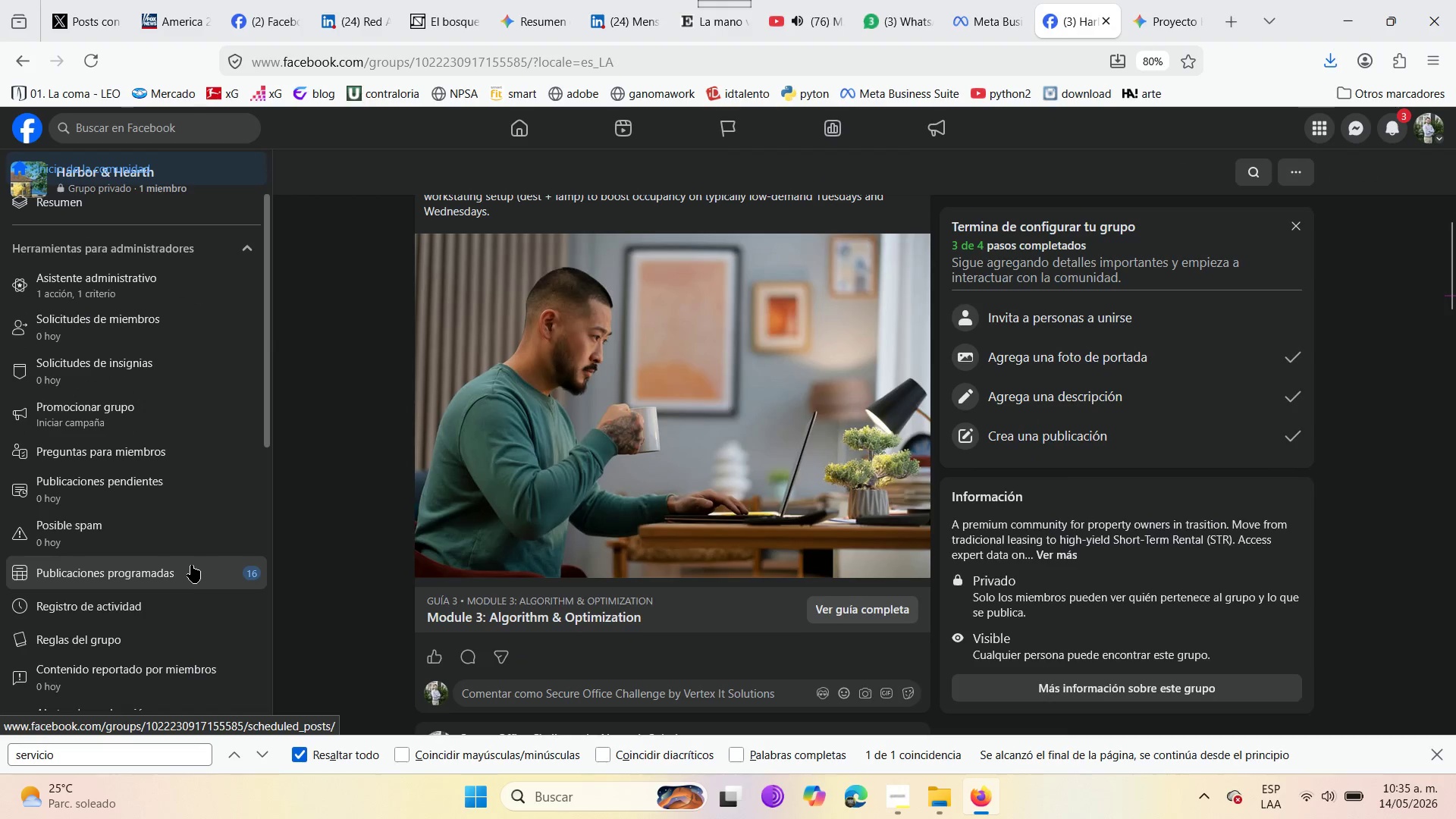 
left_click([177, 575])
 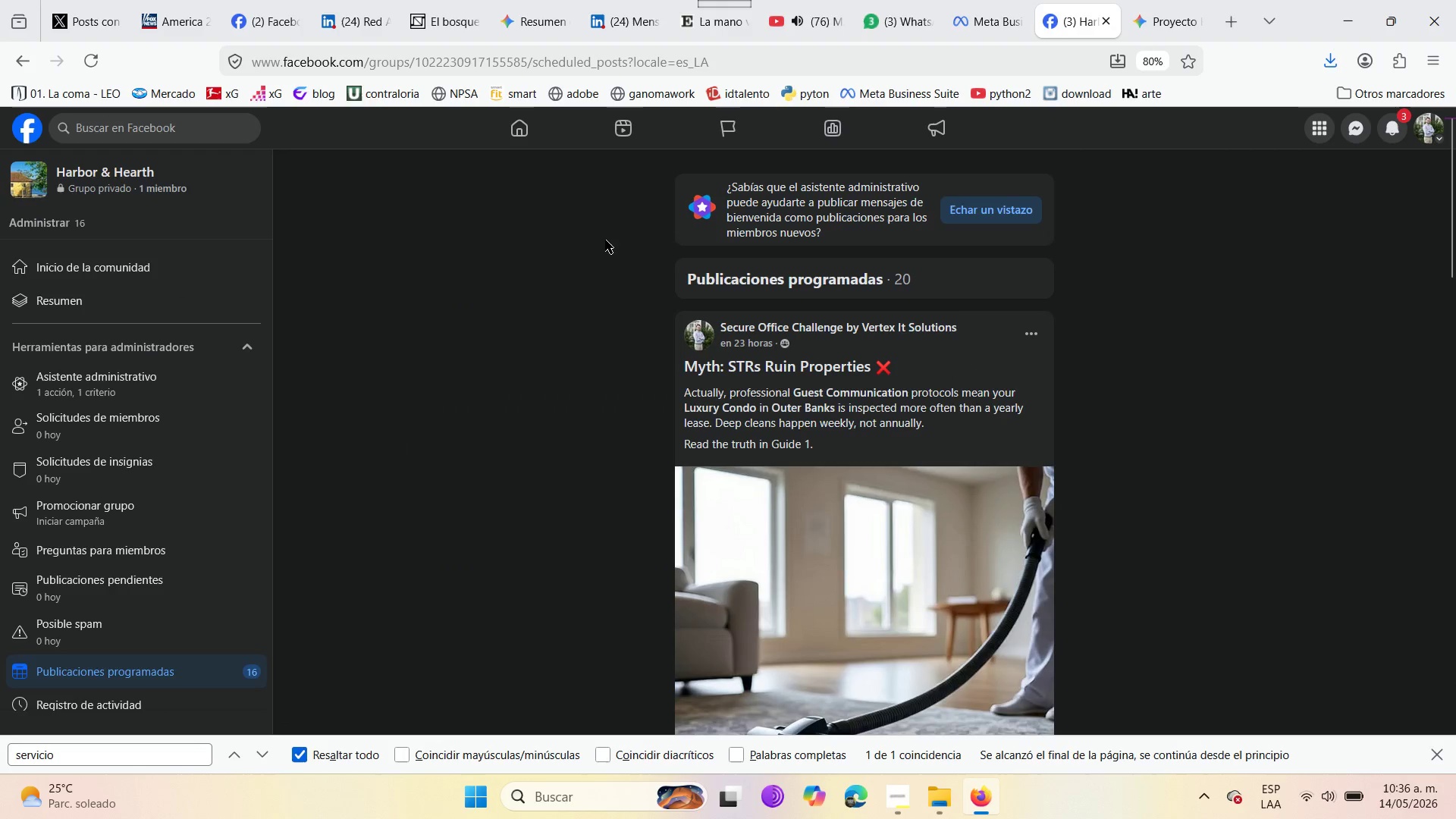 
scroll: coordinate [646, 403], scroll_direction: down, amount: 2.0
 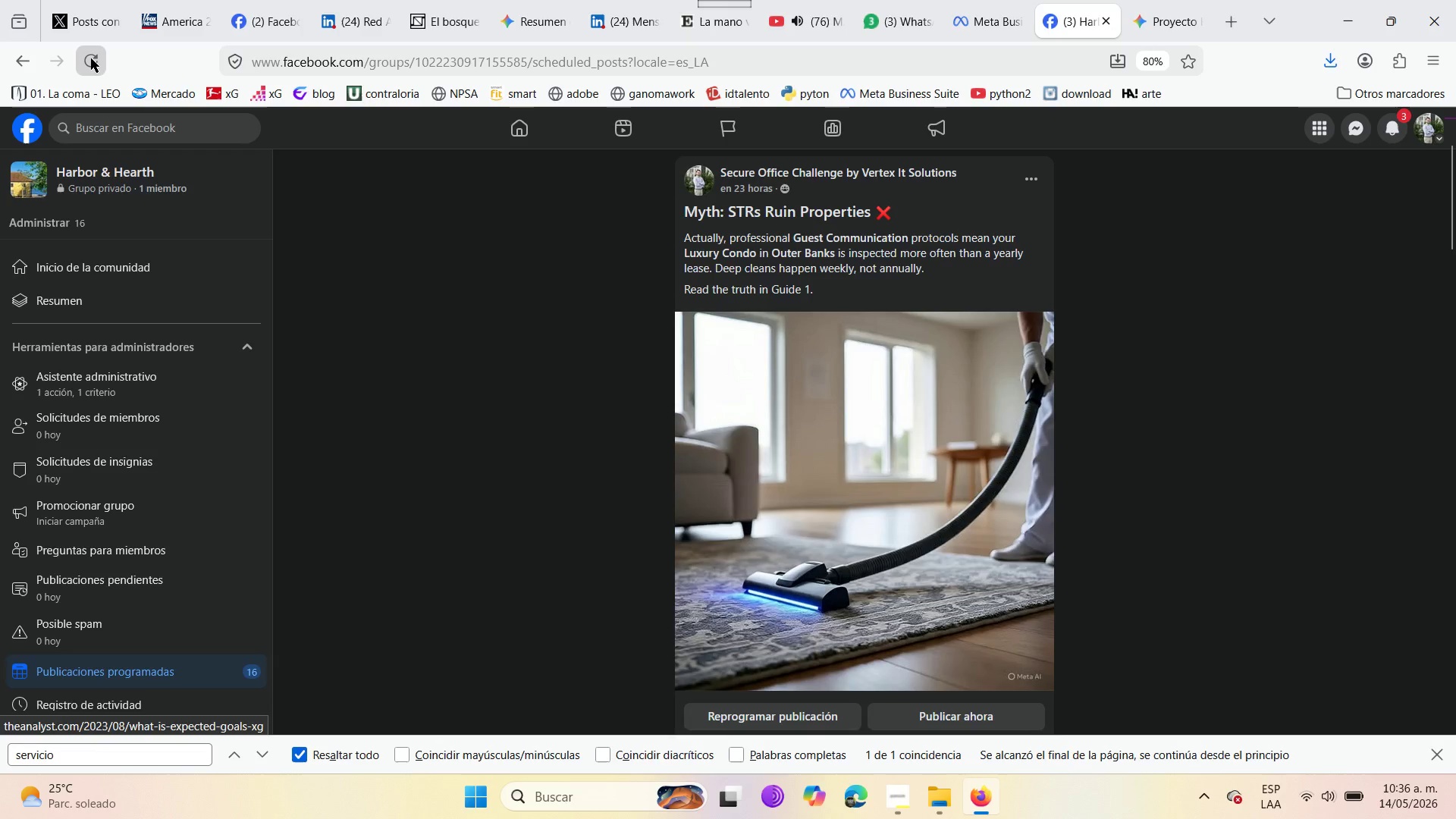 
left_click([91, 58])
 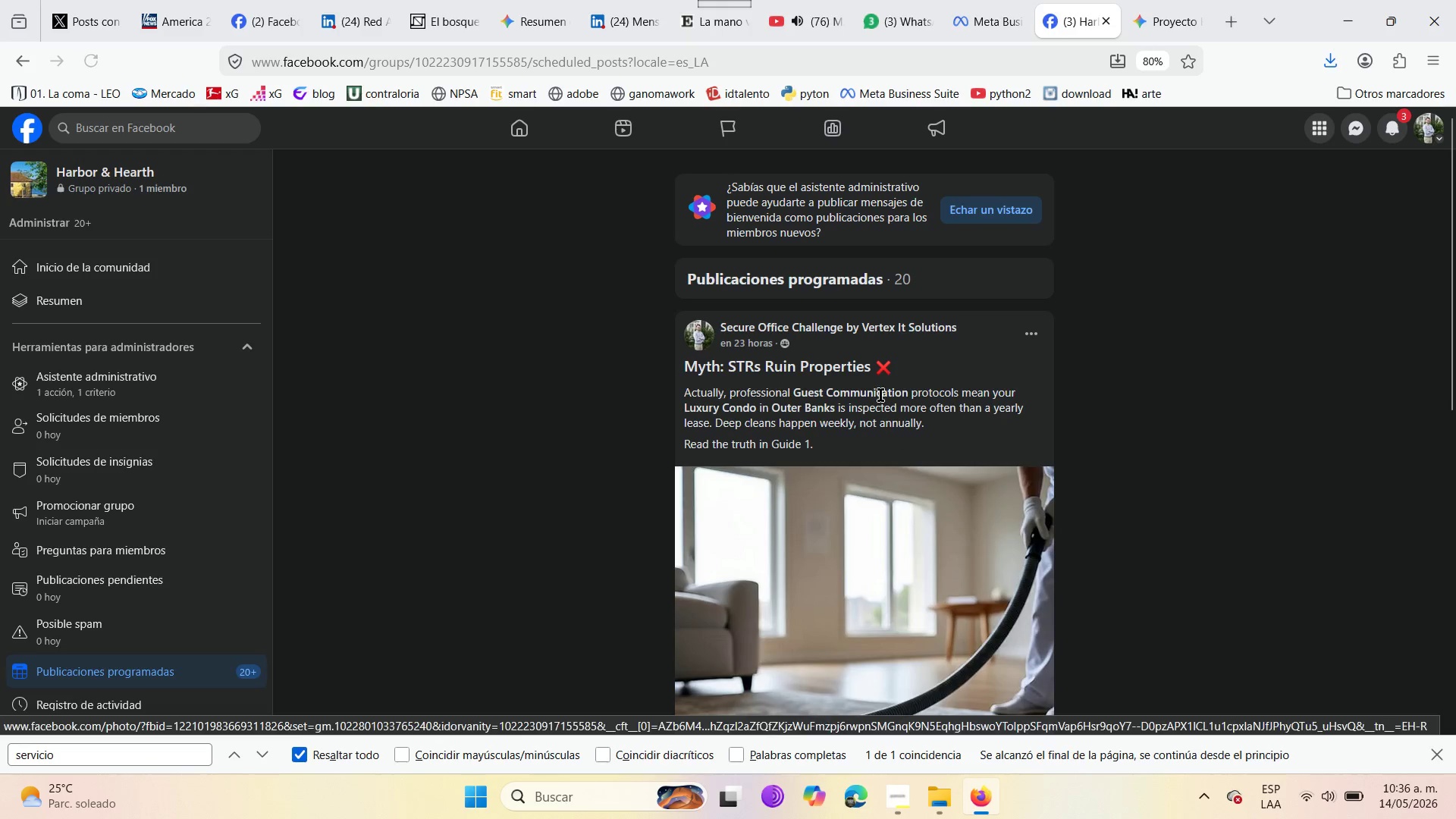 
wait(6.02)
 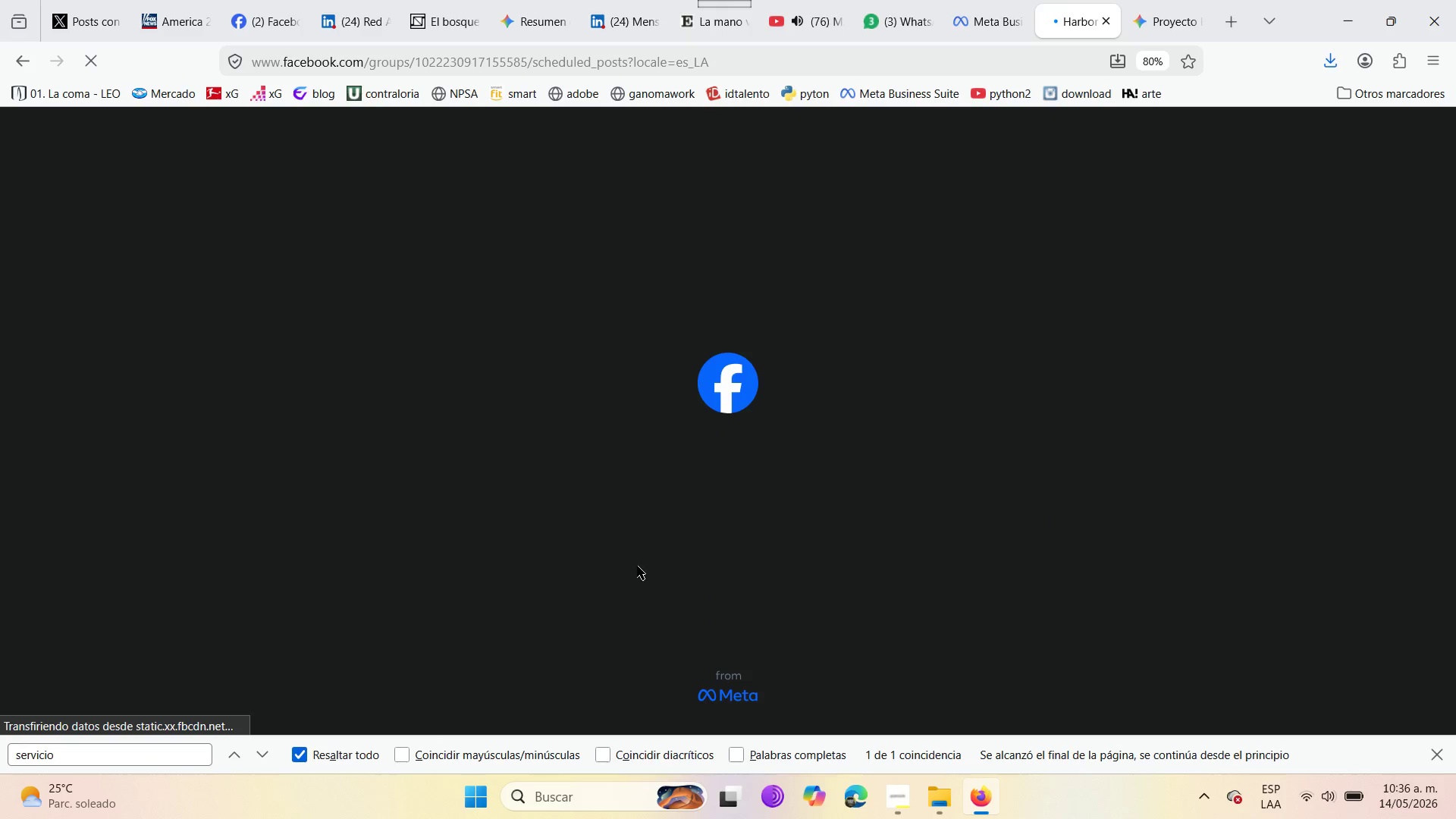 
scroll: coordinate [871, 448], scroll_direction: down, amount: 5.0
 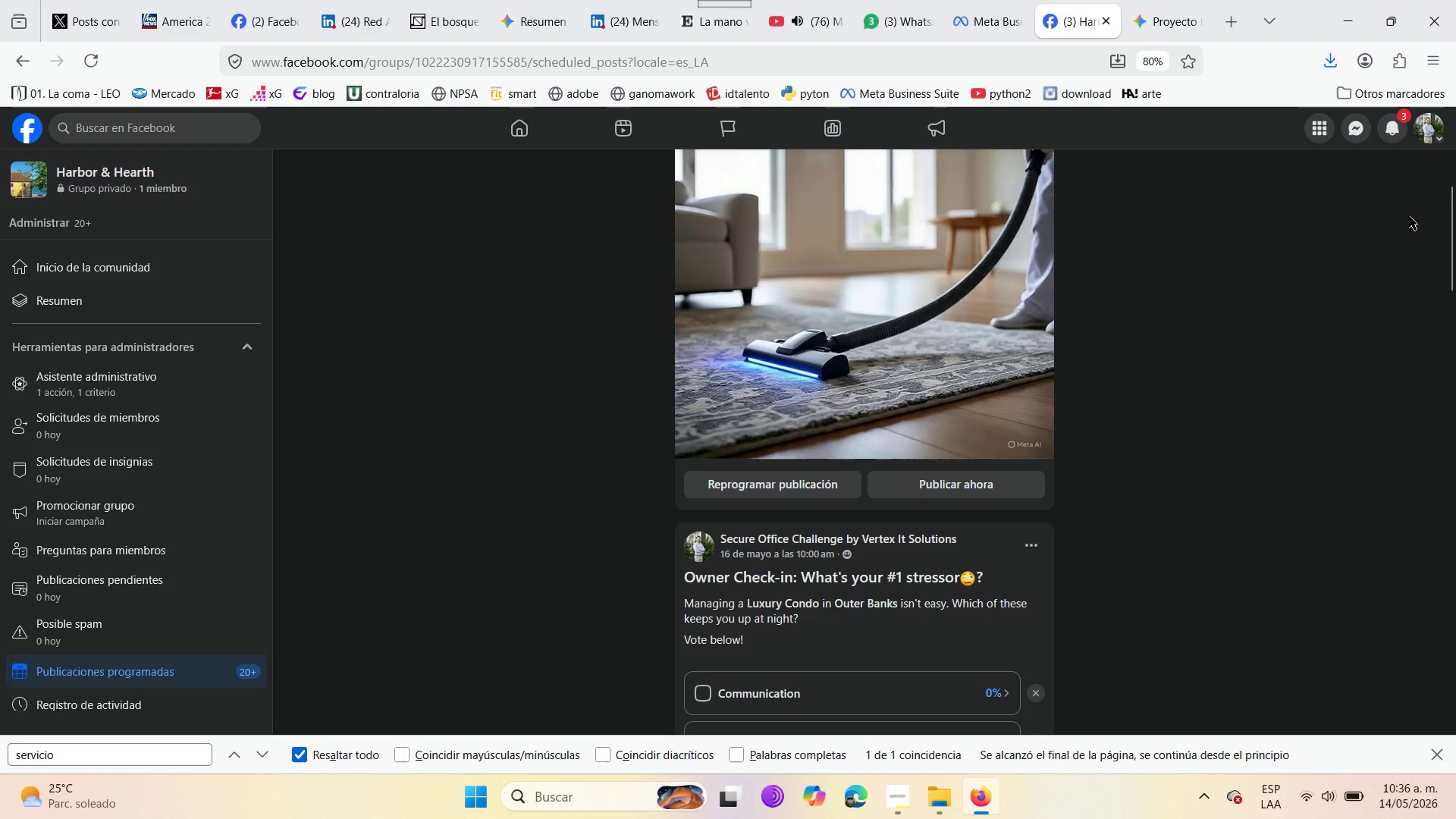 